 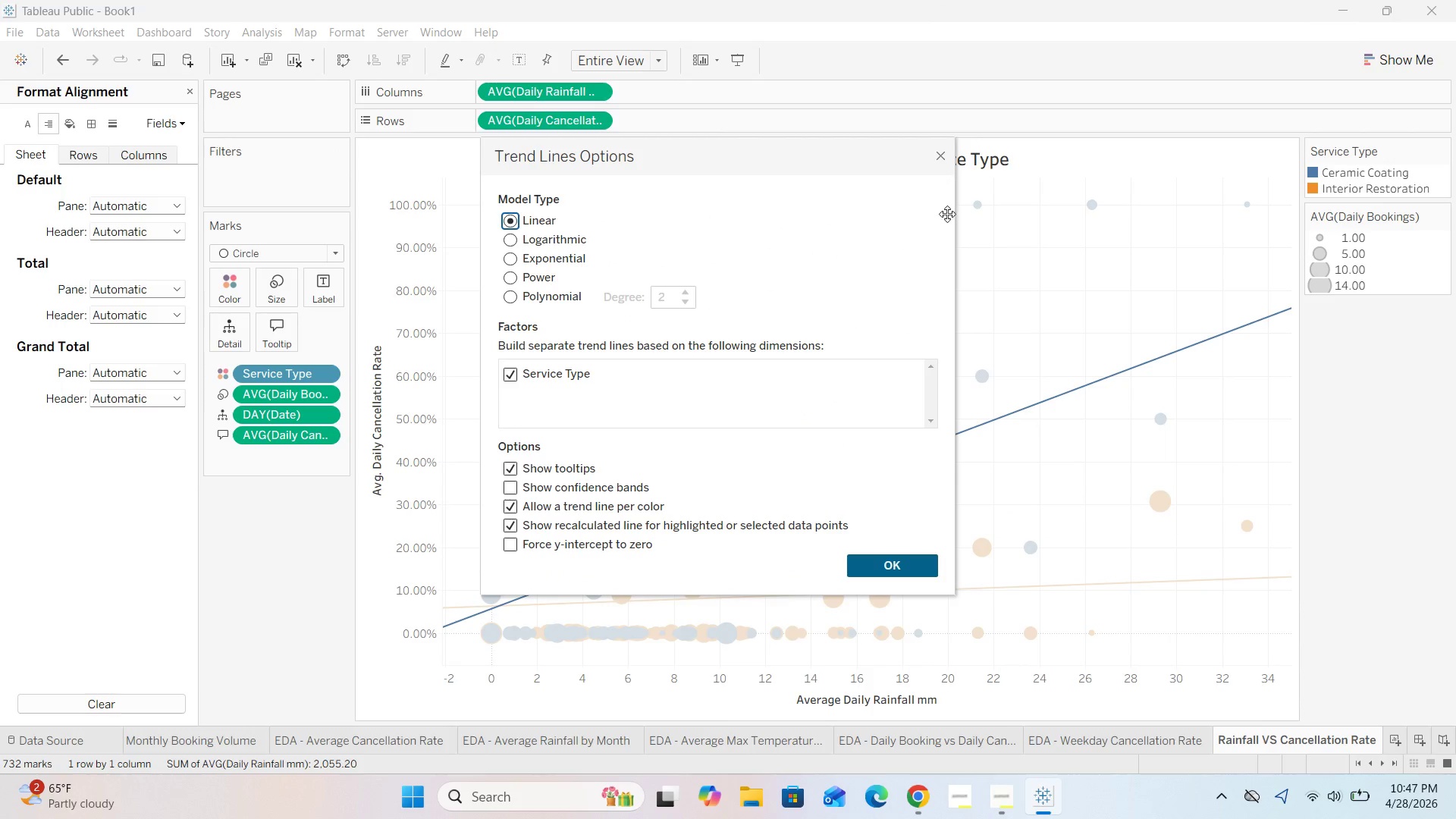 
double_click([939, 155])
 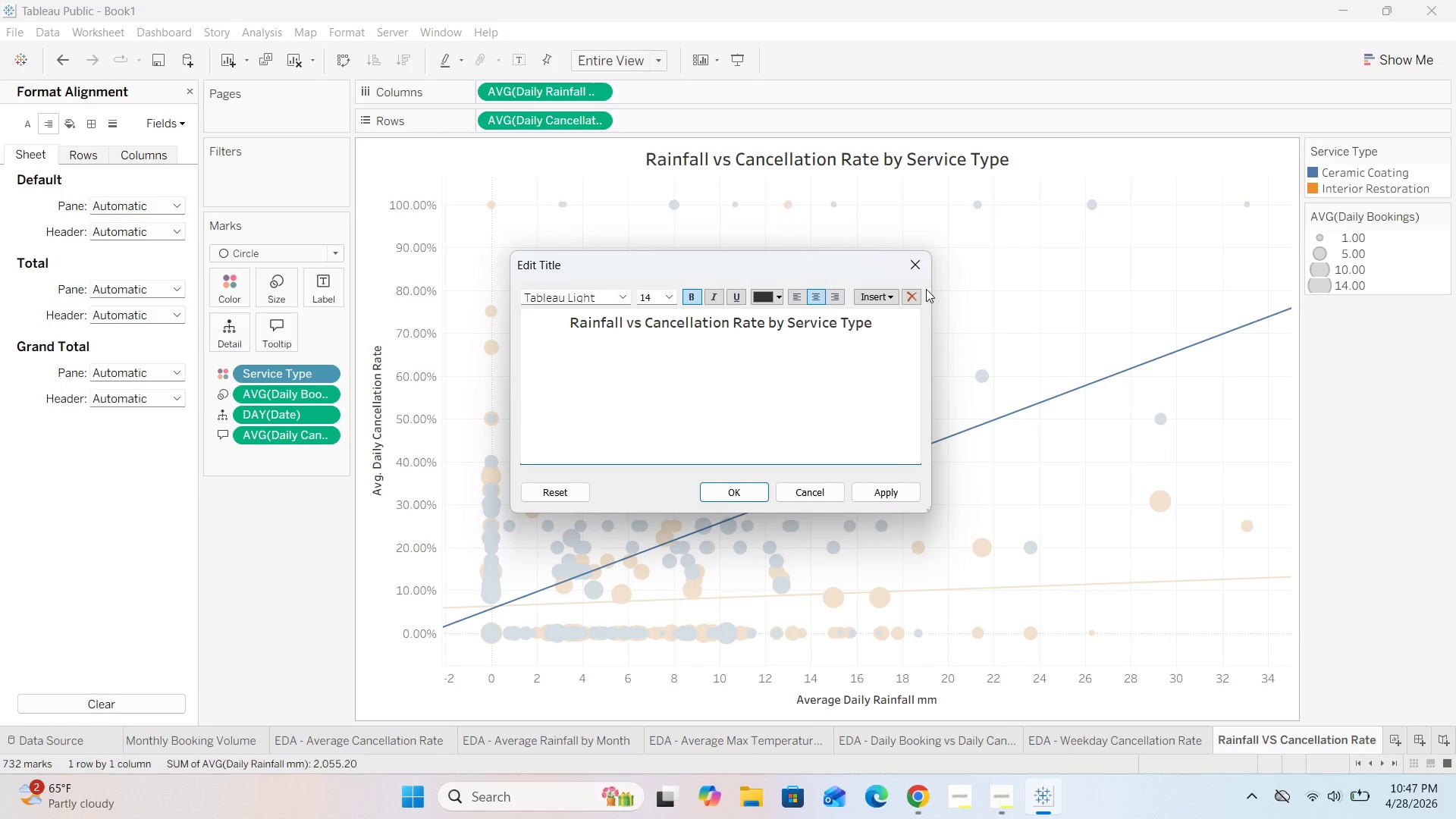 
left_click([907, 259])
 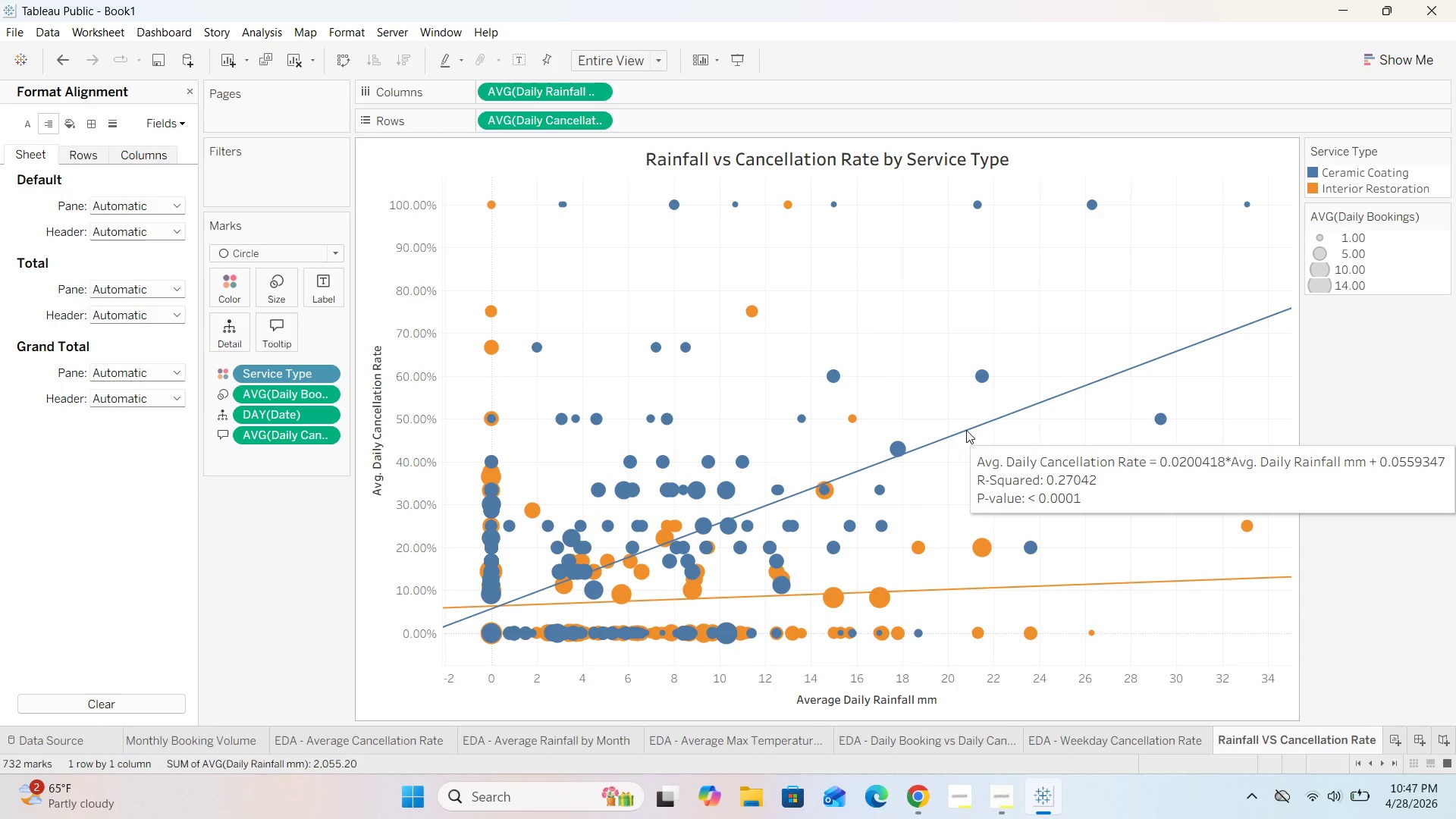 
left_click([966, 430])
 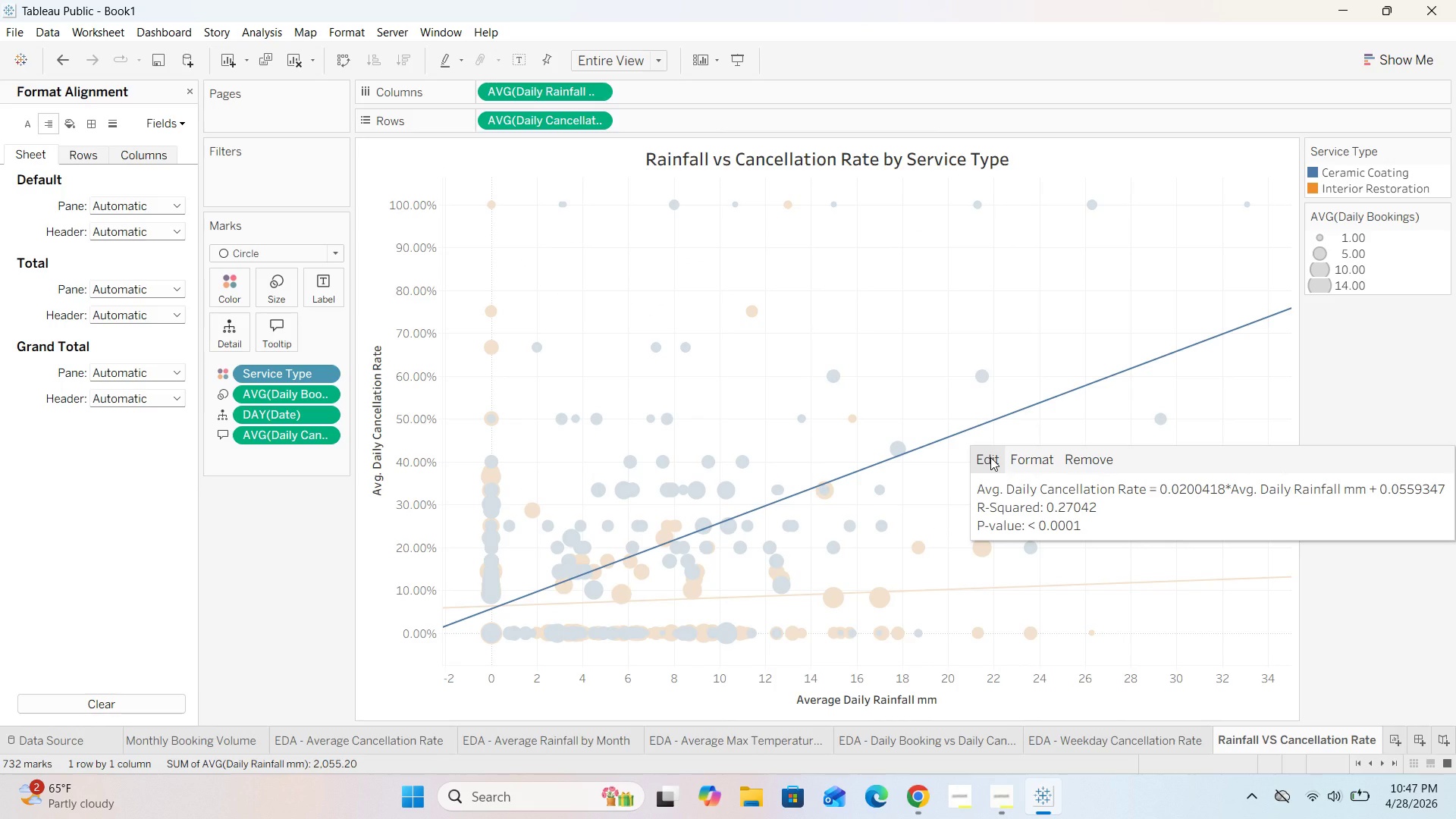 
left_click([1034, 463])
 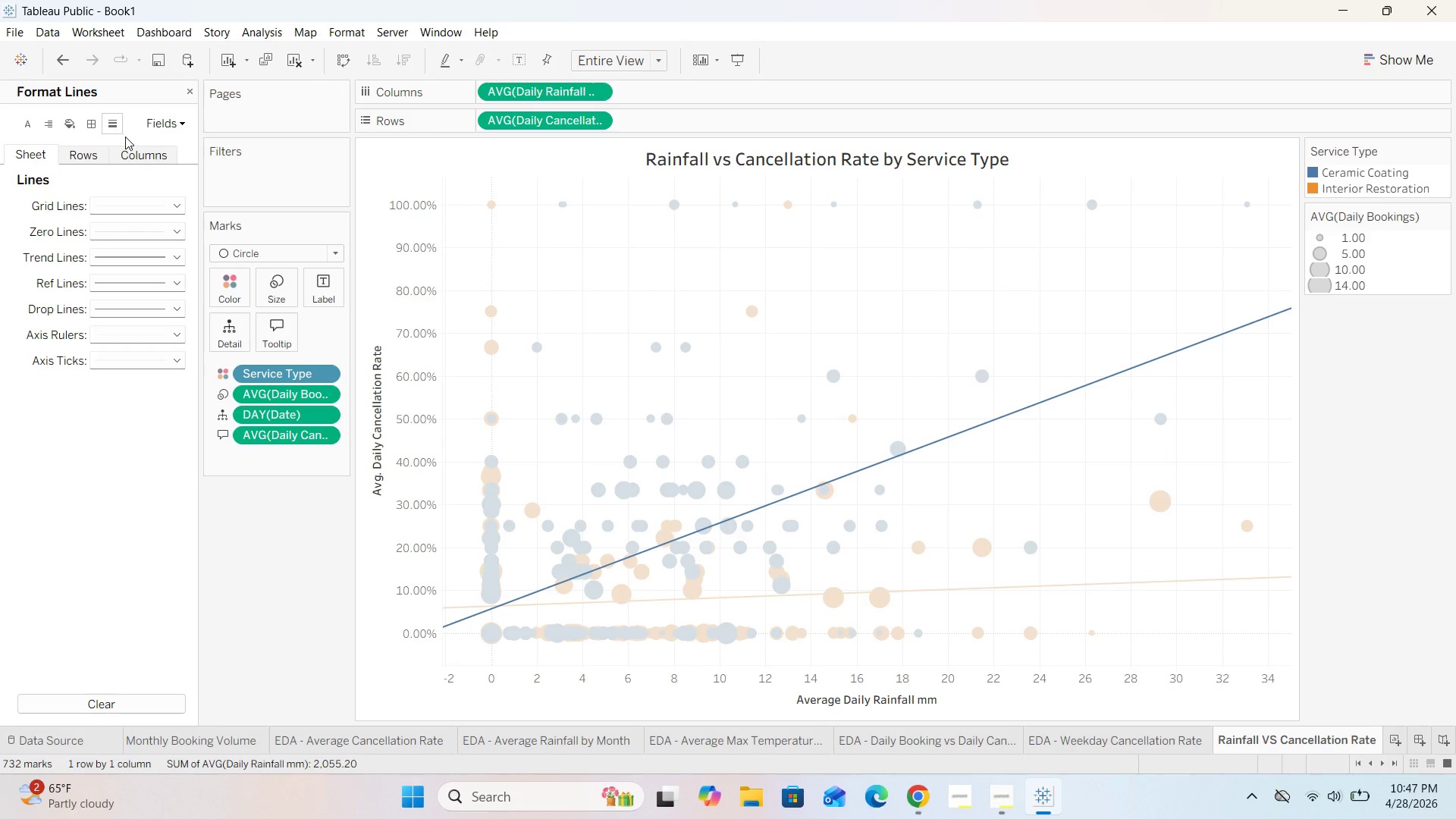 
left_click([151, 149])
 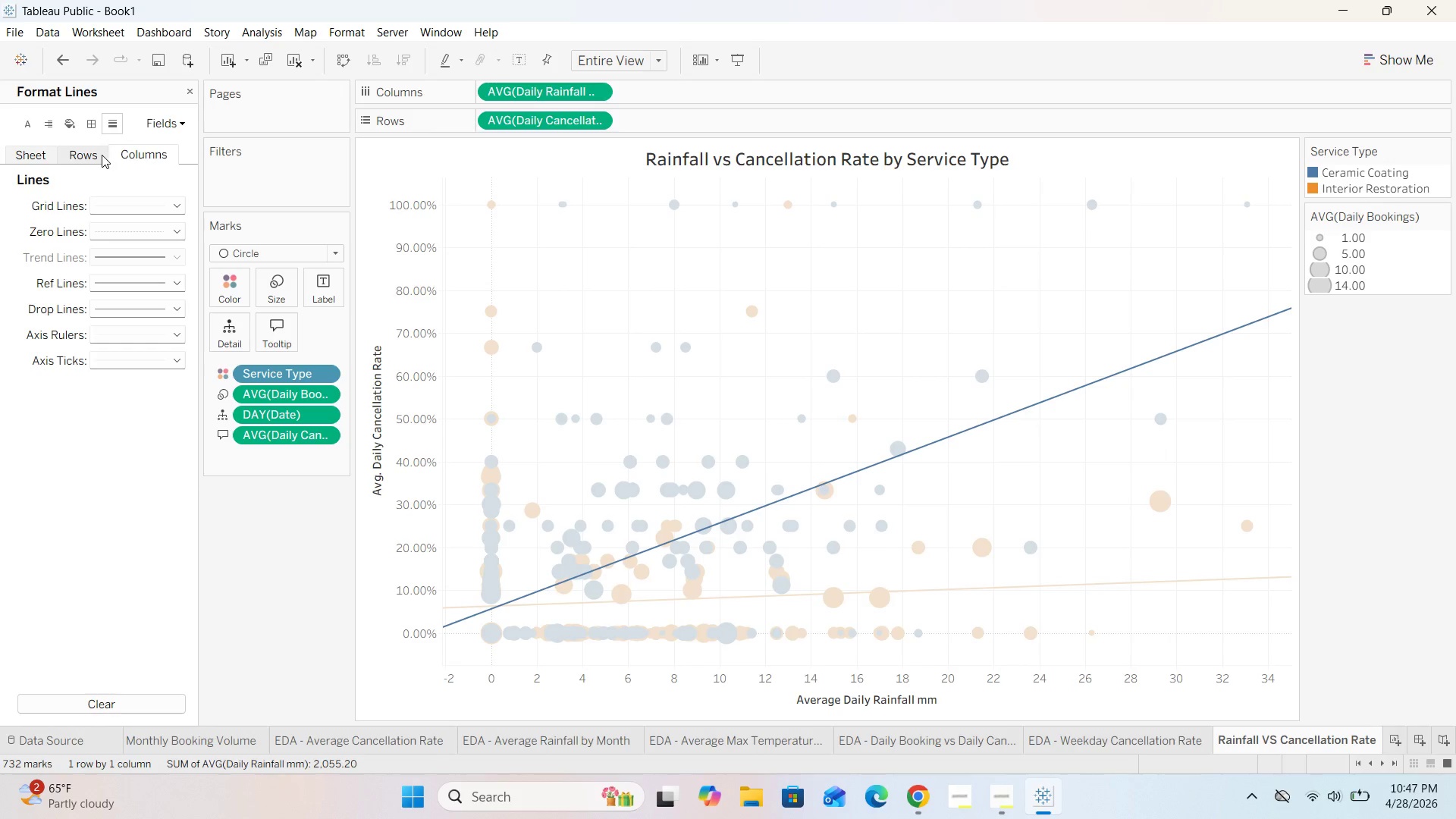 
left_click([102, 155])
 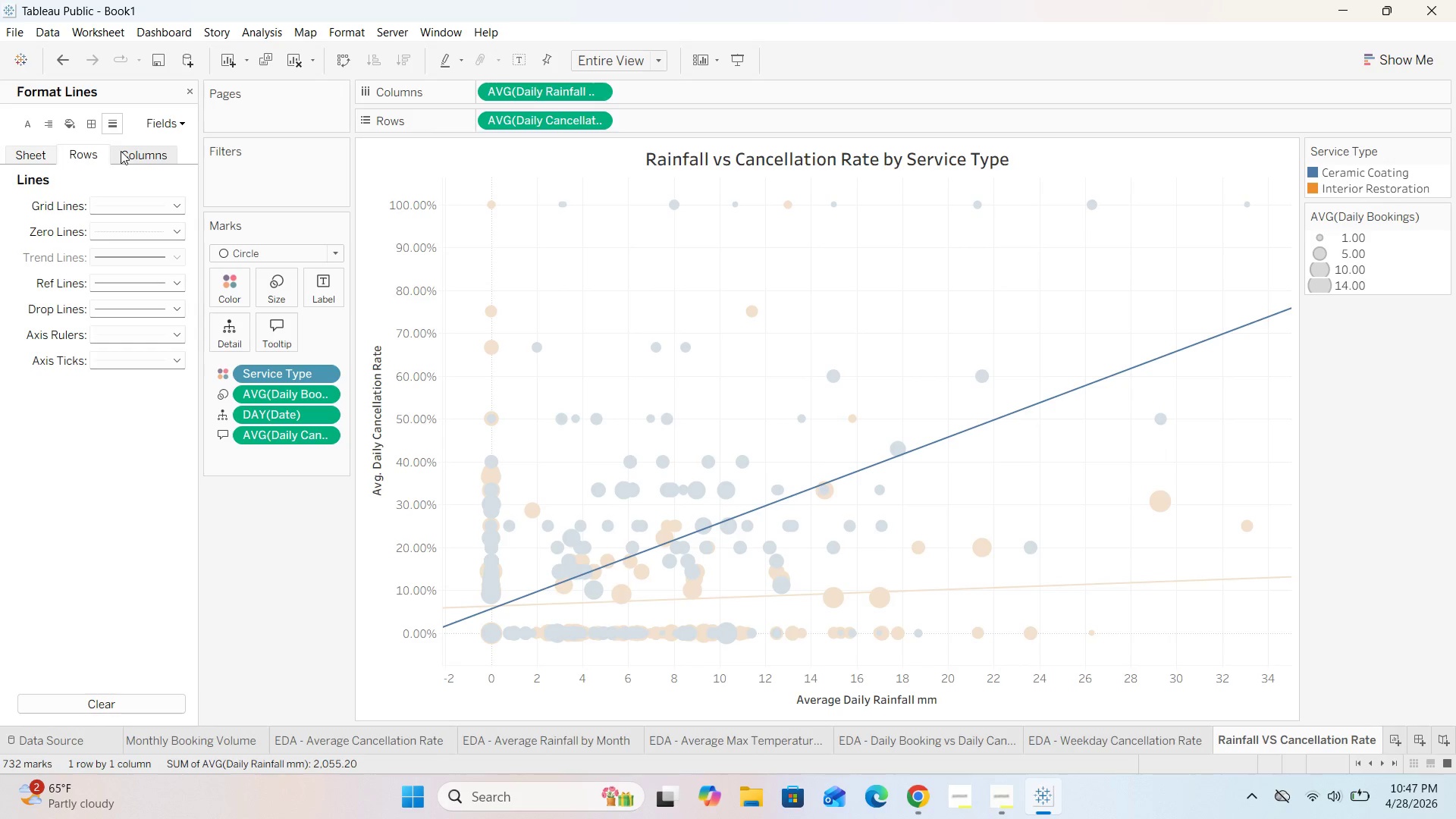 
left_click([154, 152])
 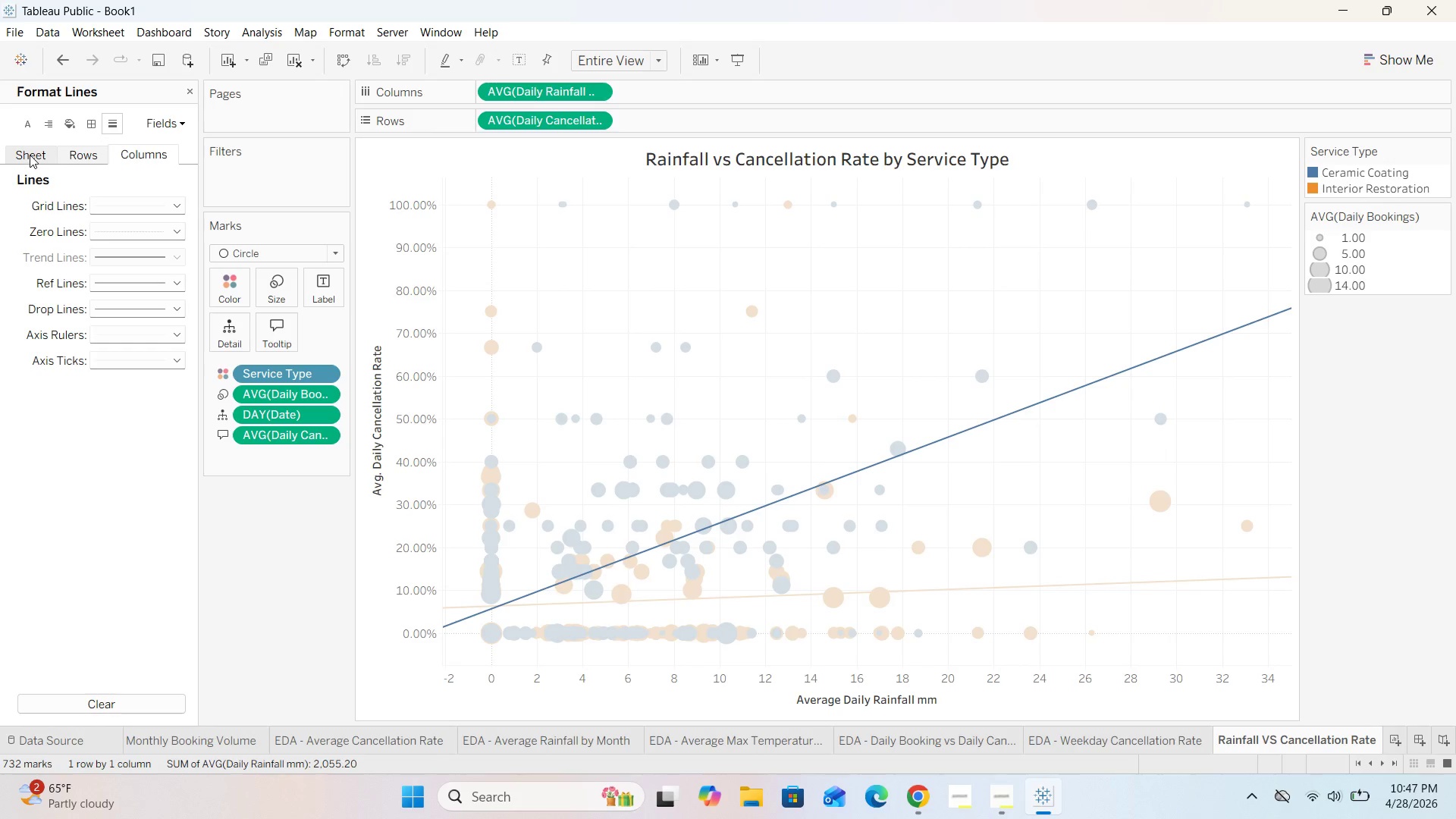 
left_click([30, 155])
 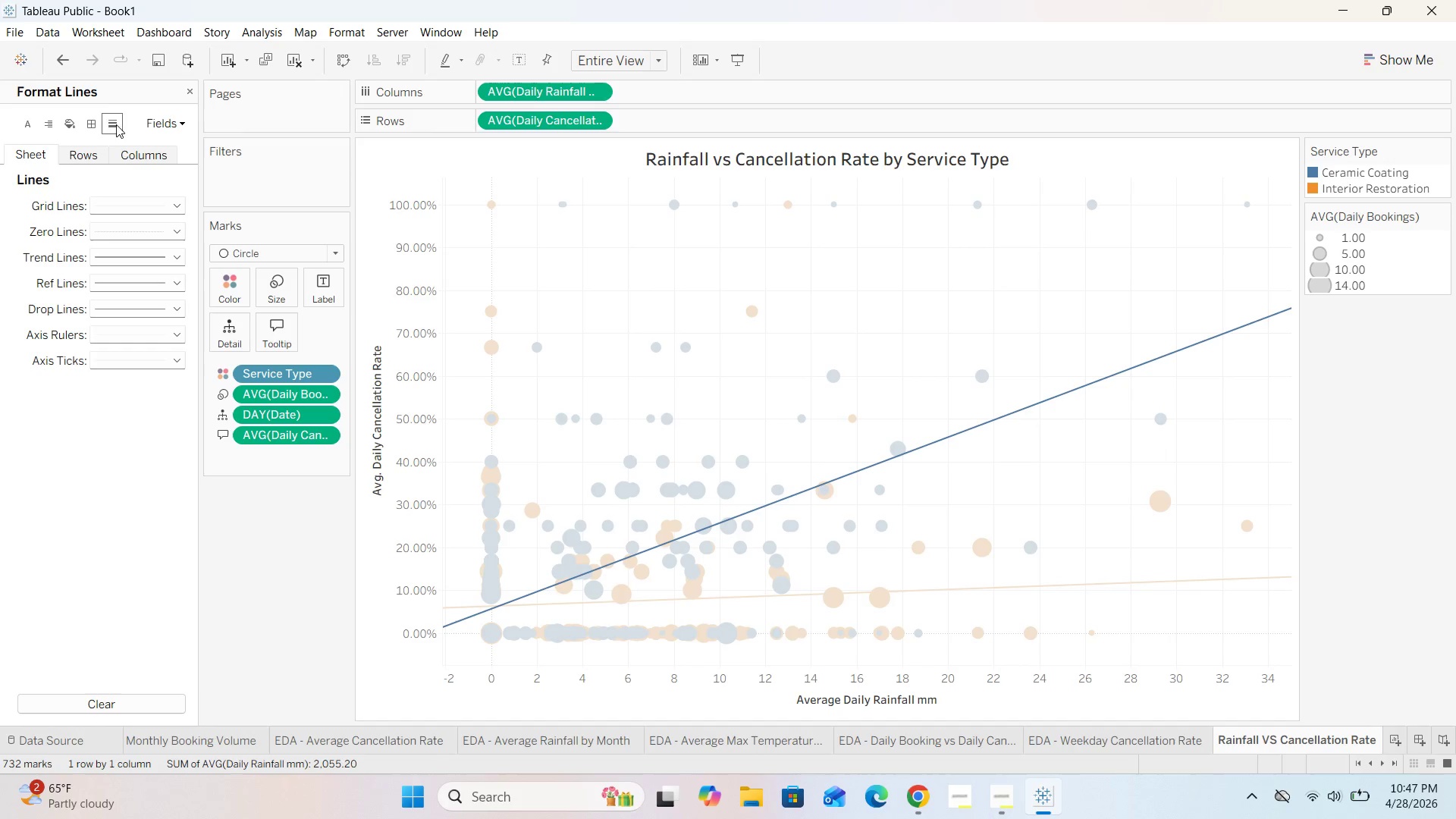 
left_click([986, 341])
 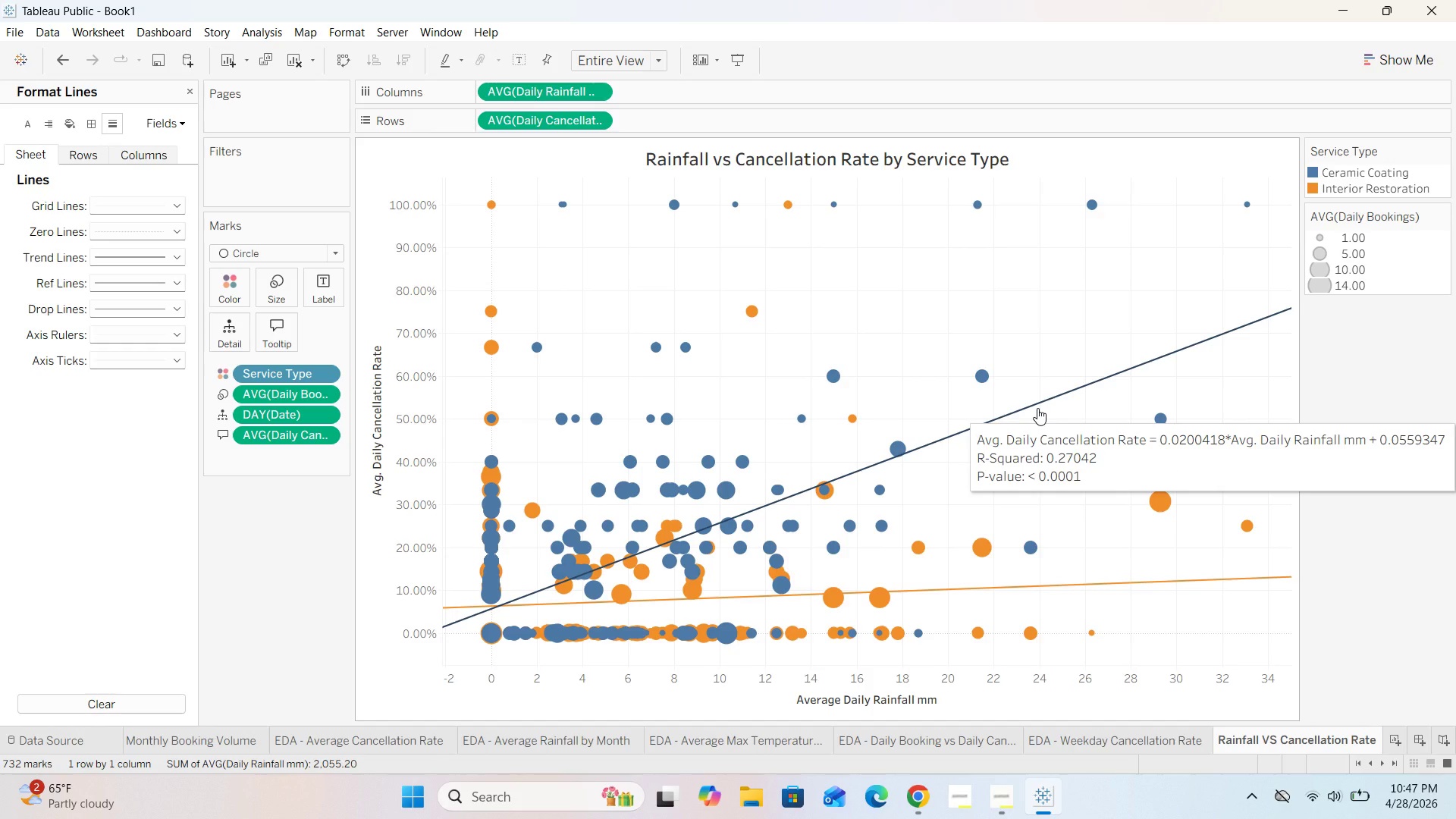 
right_click([1037, 408])
 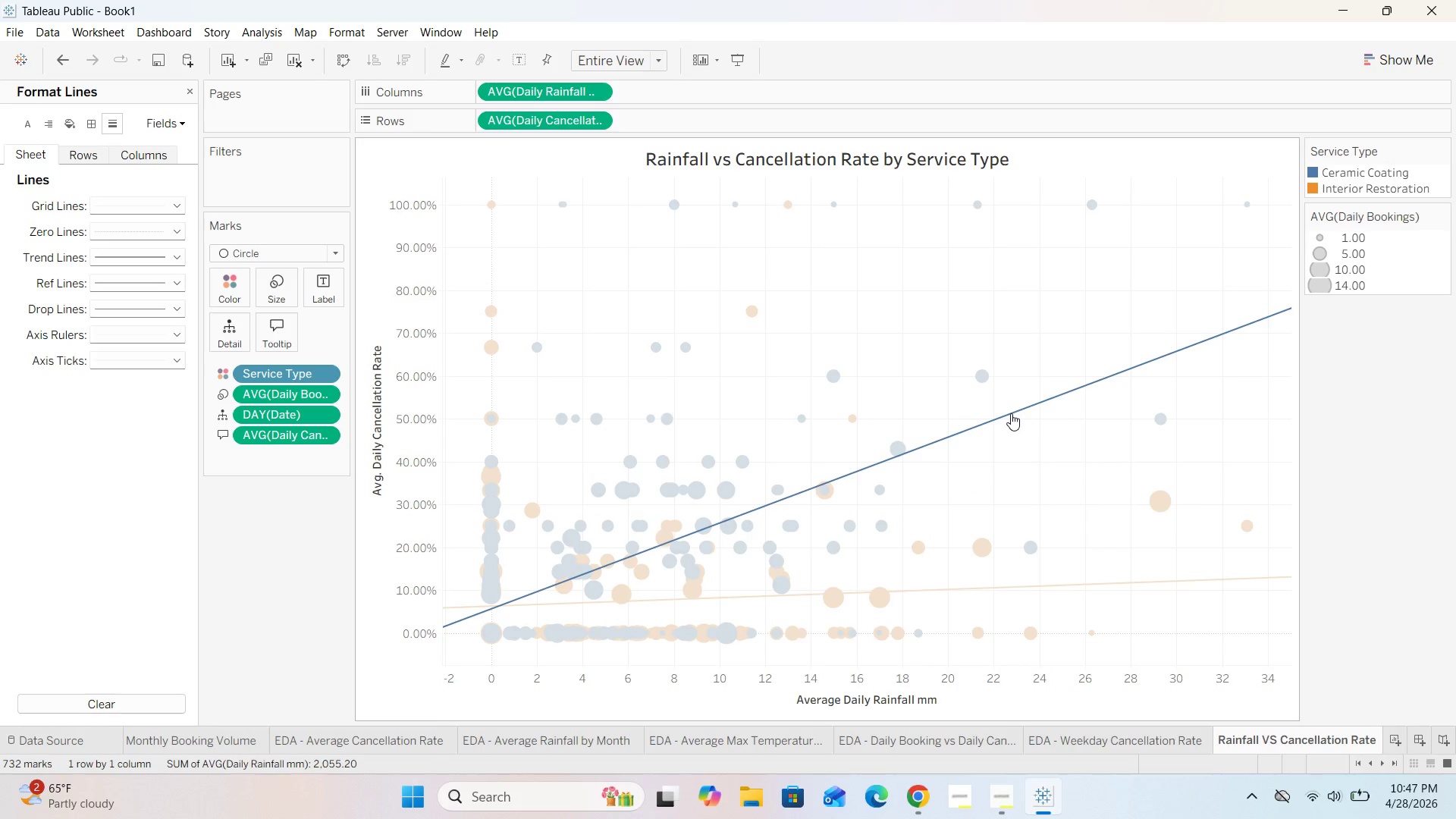 
left_click([1011, 413])
 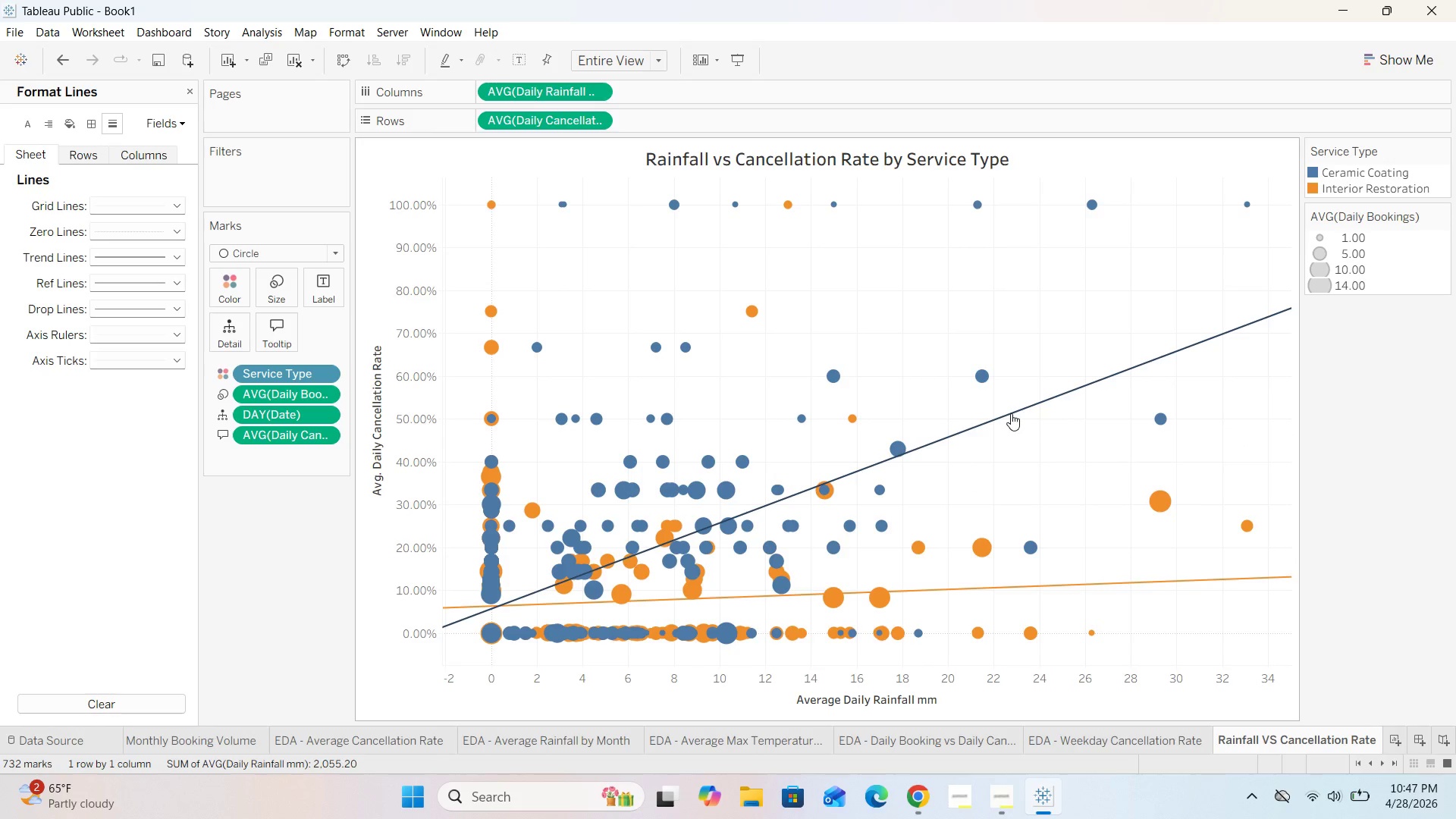 
left_click([1011, 413])
 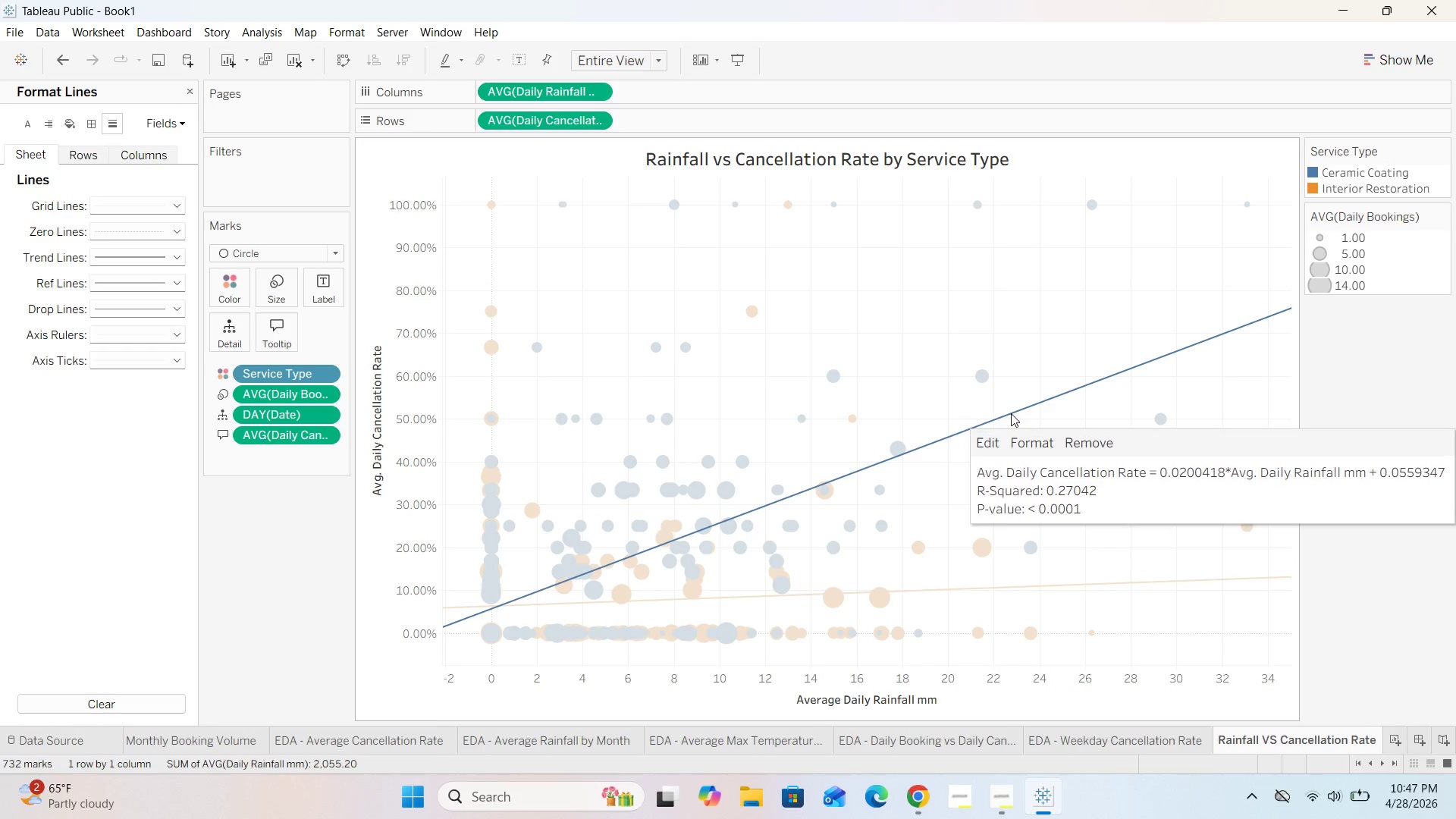 
right_click([1011, 413])
 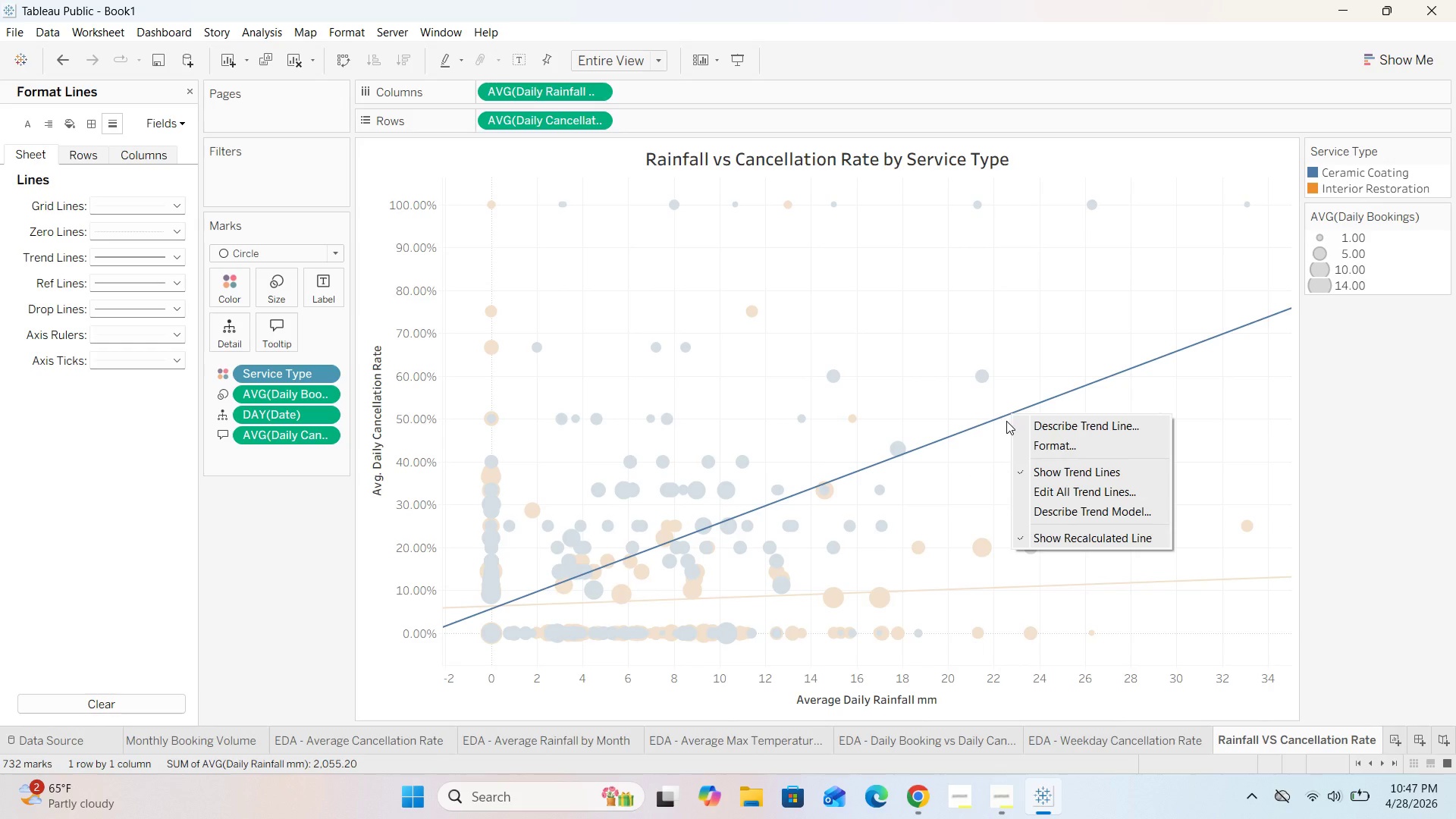 
left_click([992, 422])
 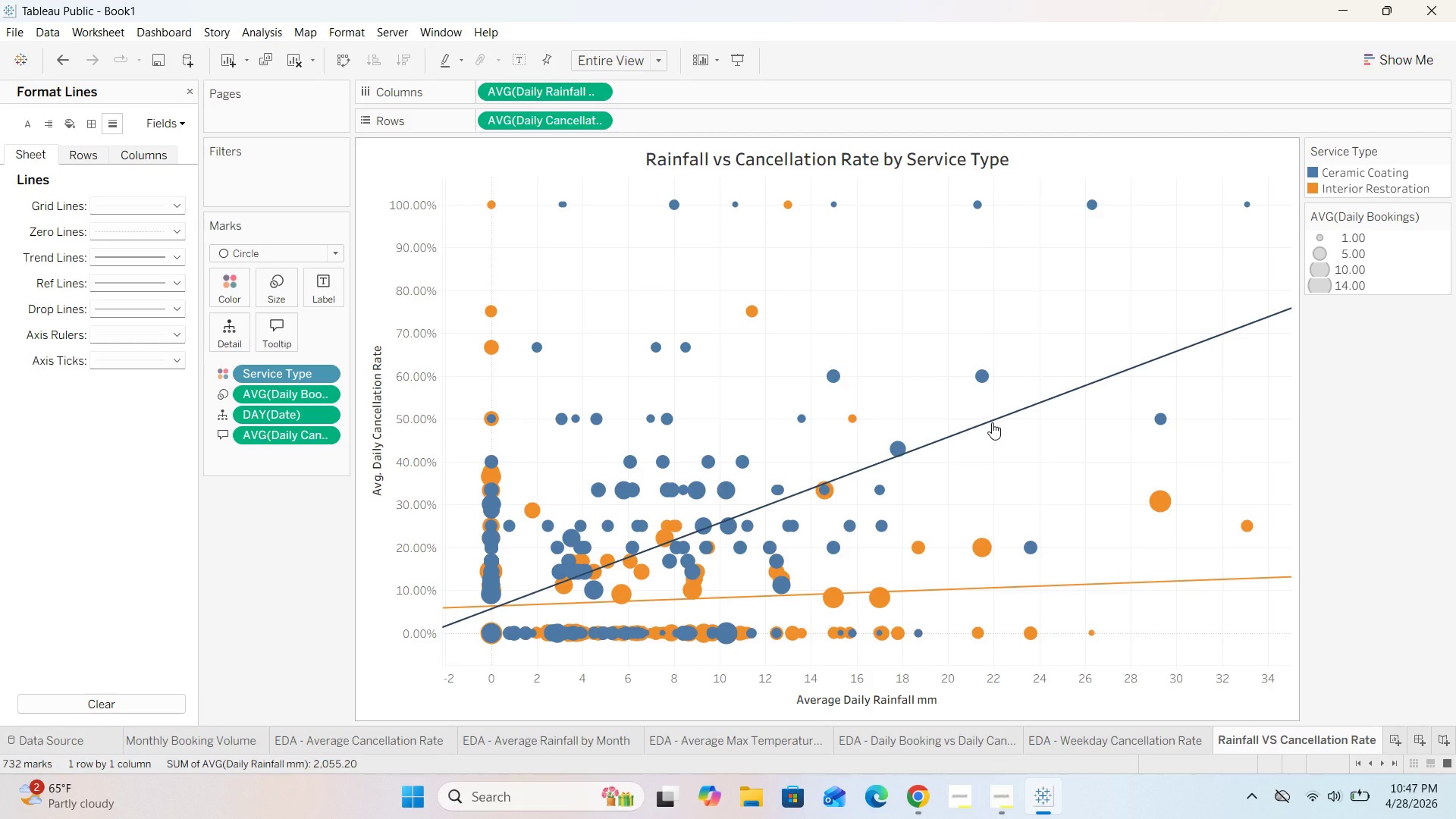 
left_click([992, 422])
 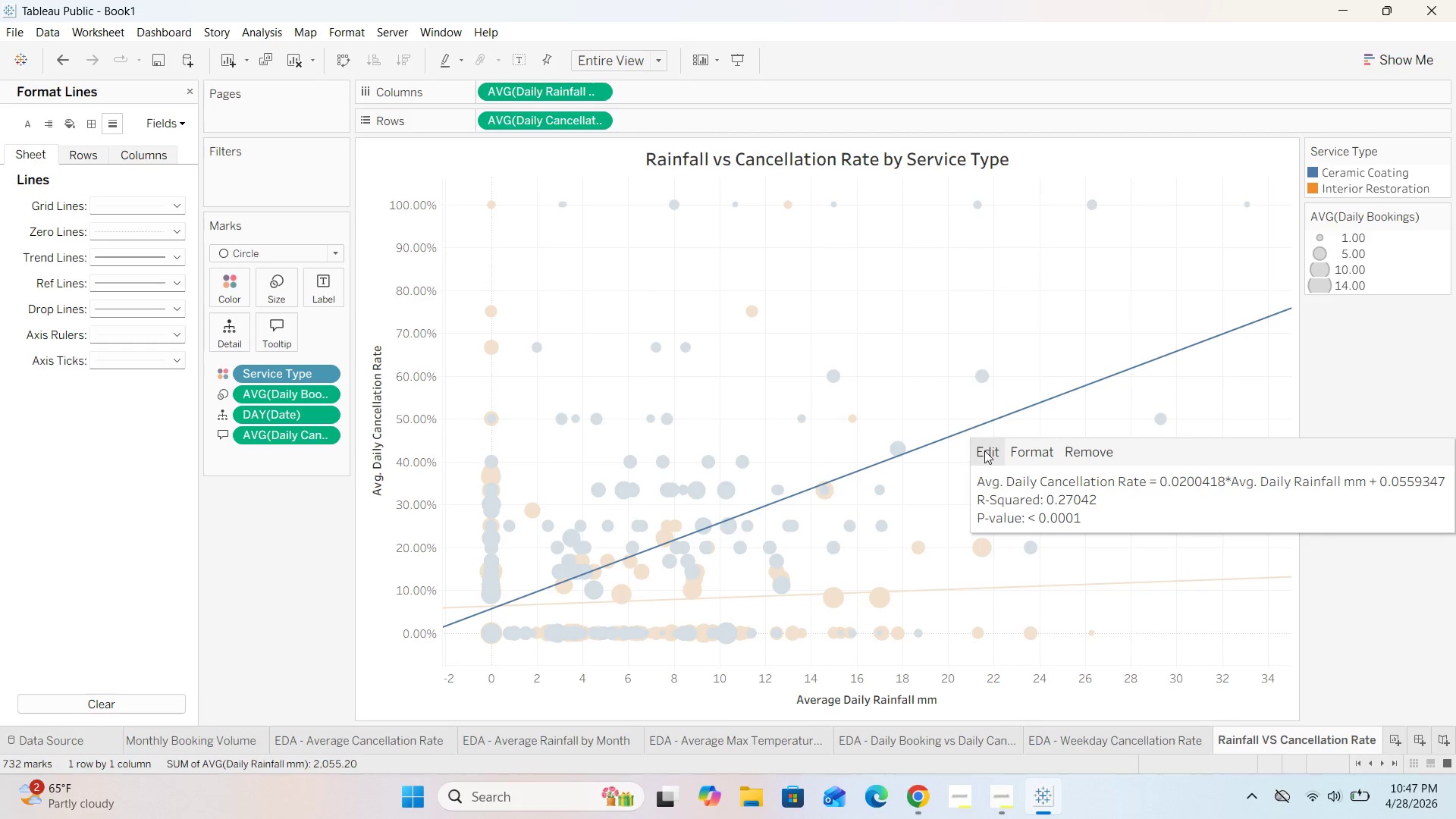 
left_click([984, 452])
 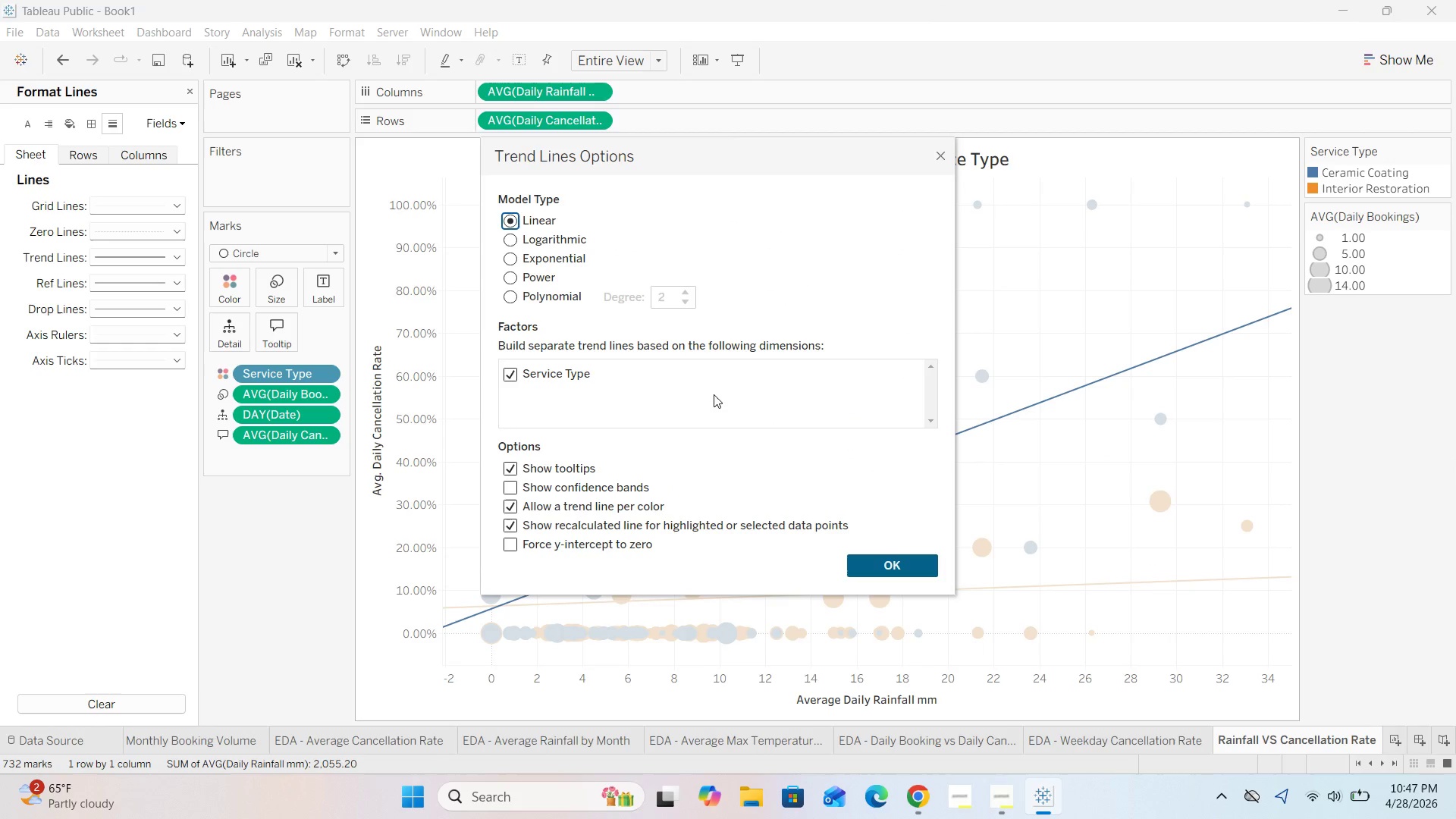 
scroll: coordinate [721, 476], scroll_direction: down, amount: 1.0
 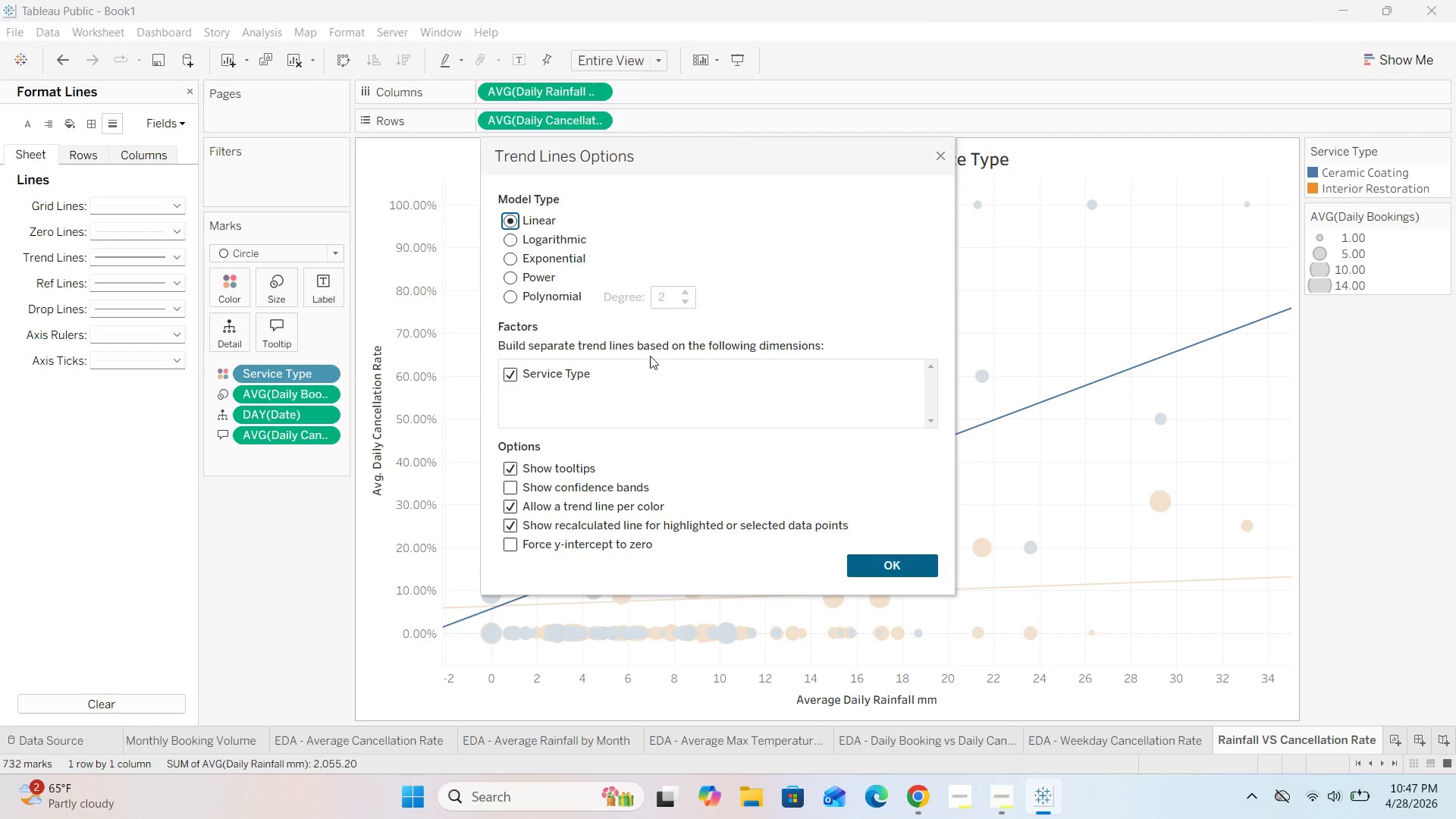 
left_click([586, 384])
 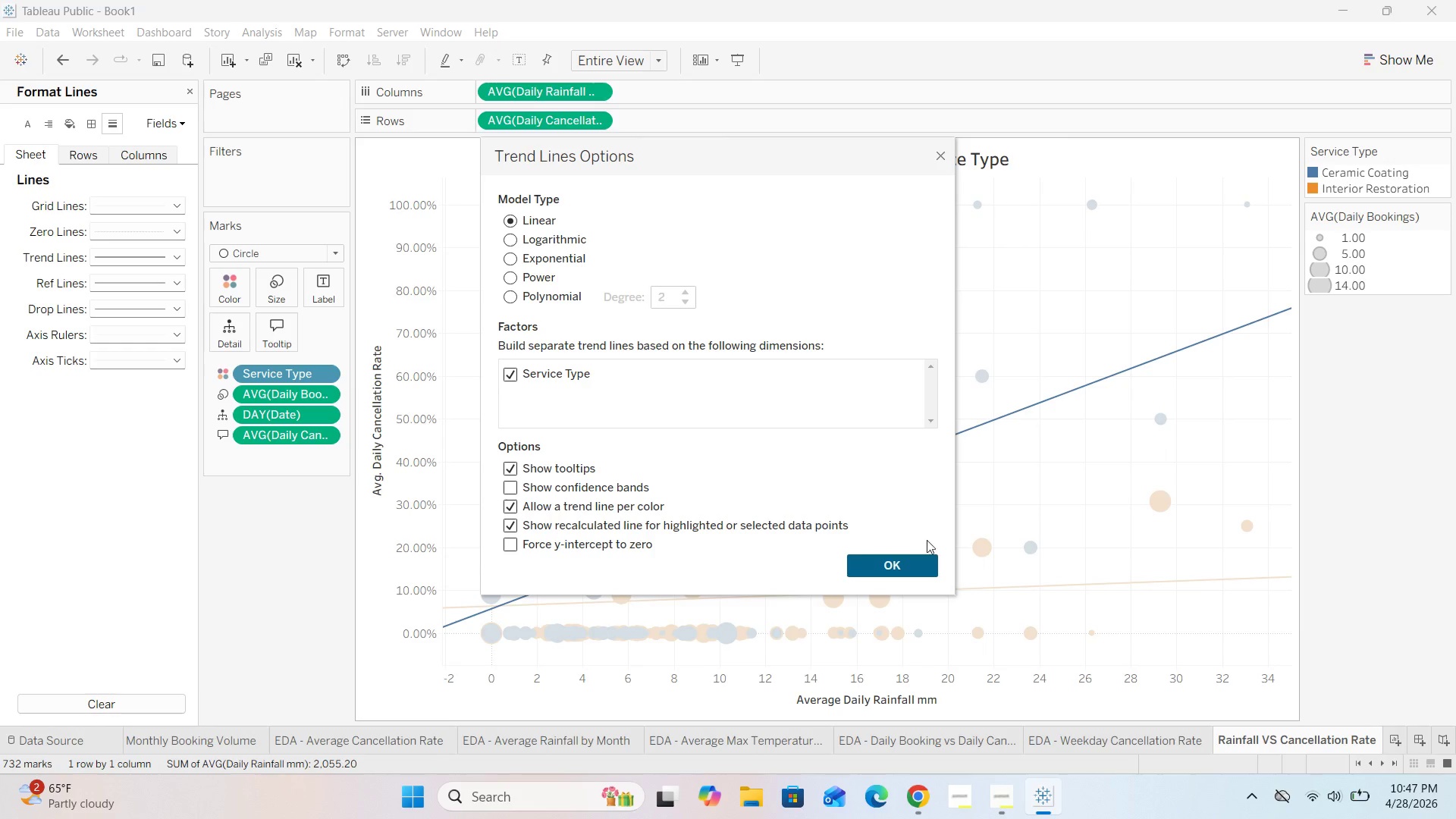 
left_click([918, 567])
 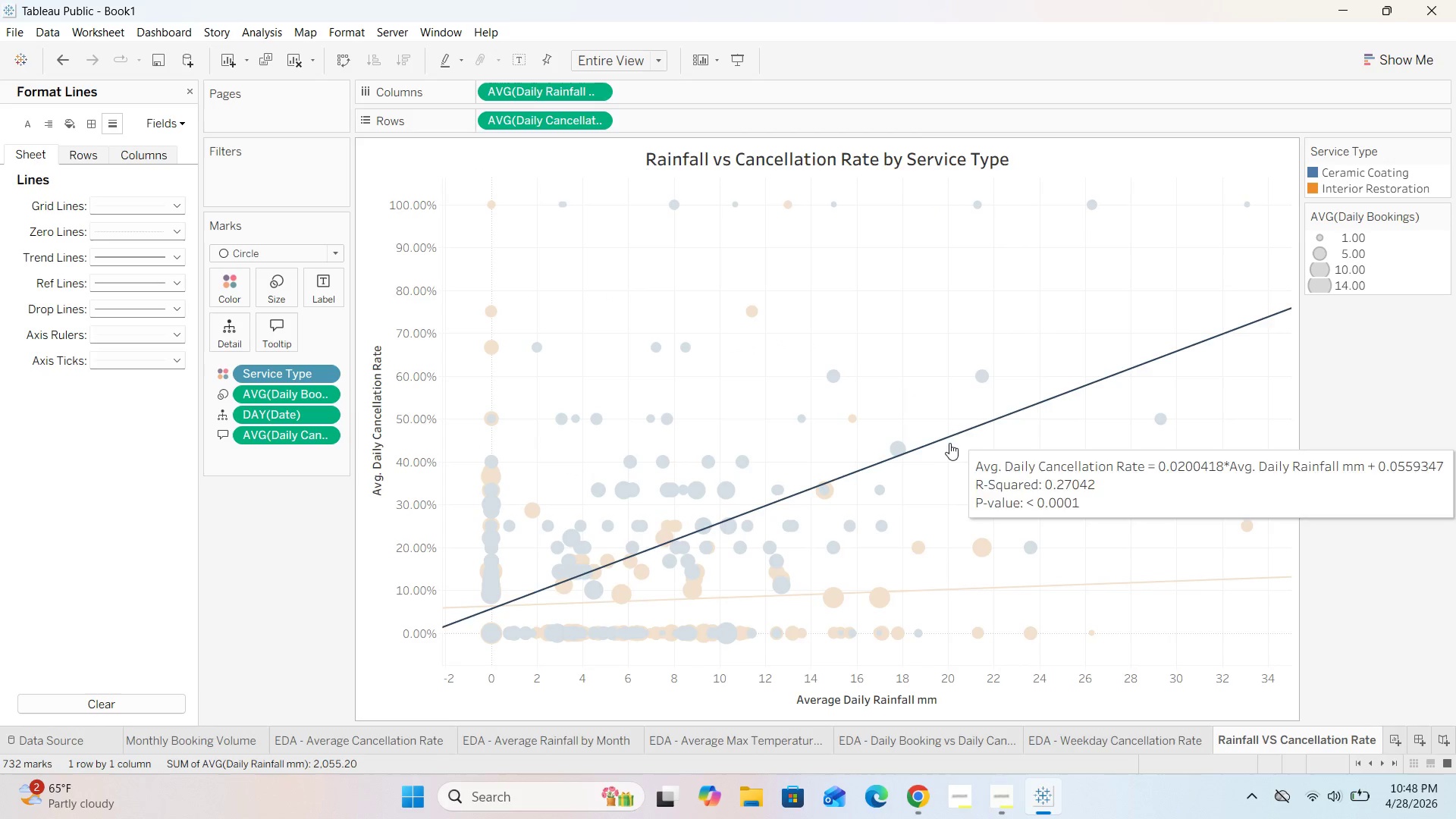 
left_click([885, 356])
 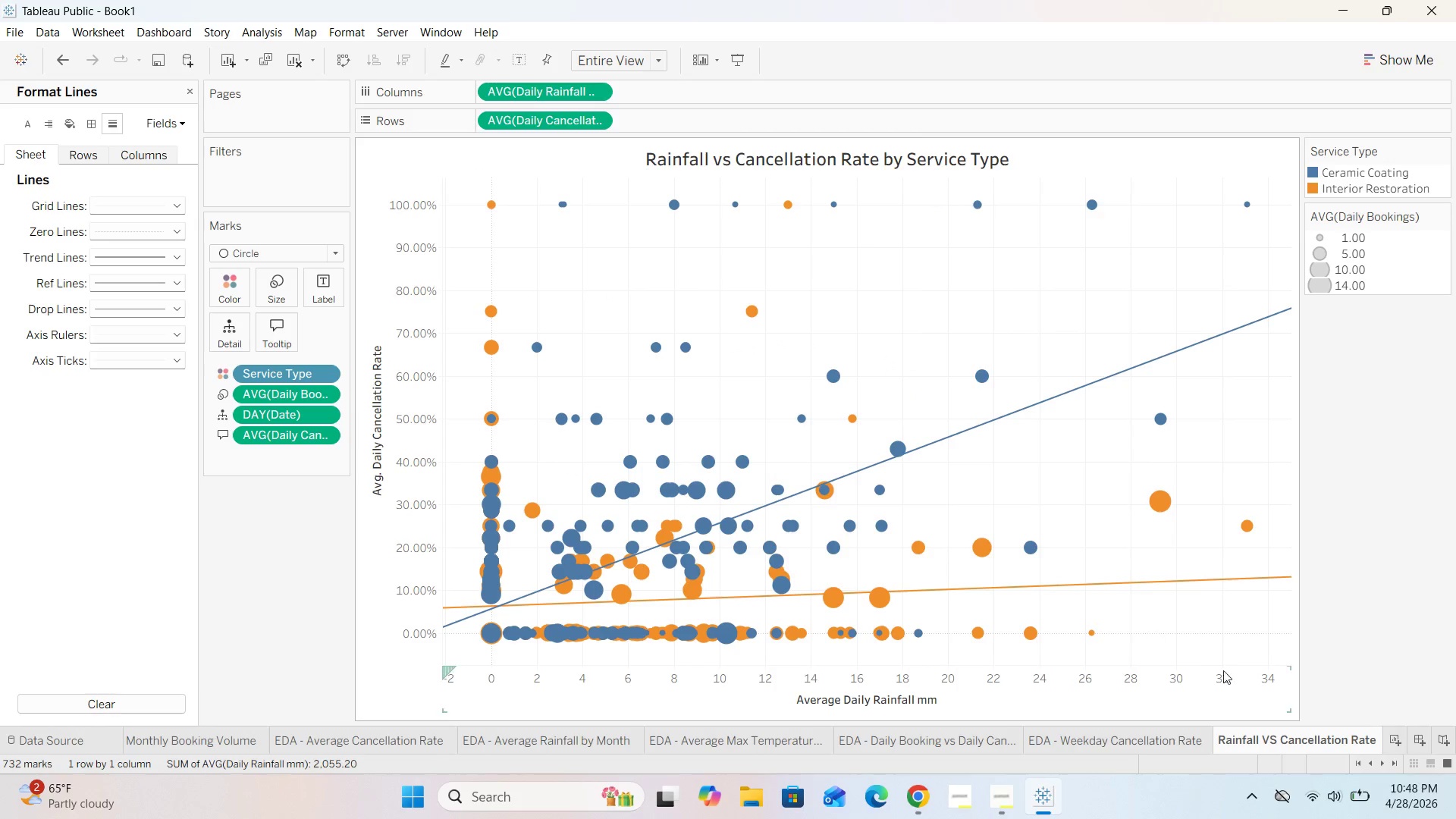 
left_click([1393, 747])
 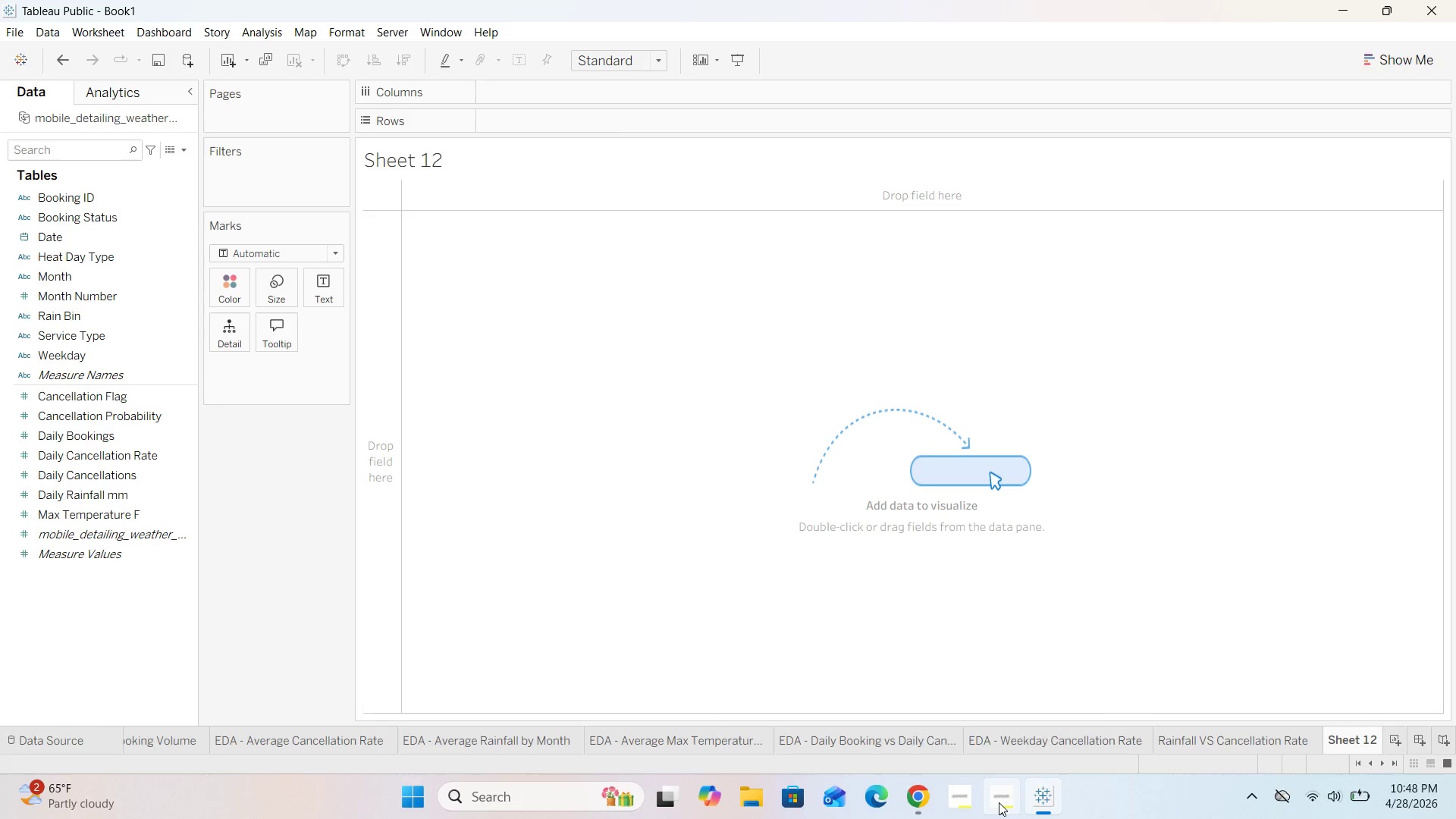 
left_click([973, 711])